 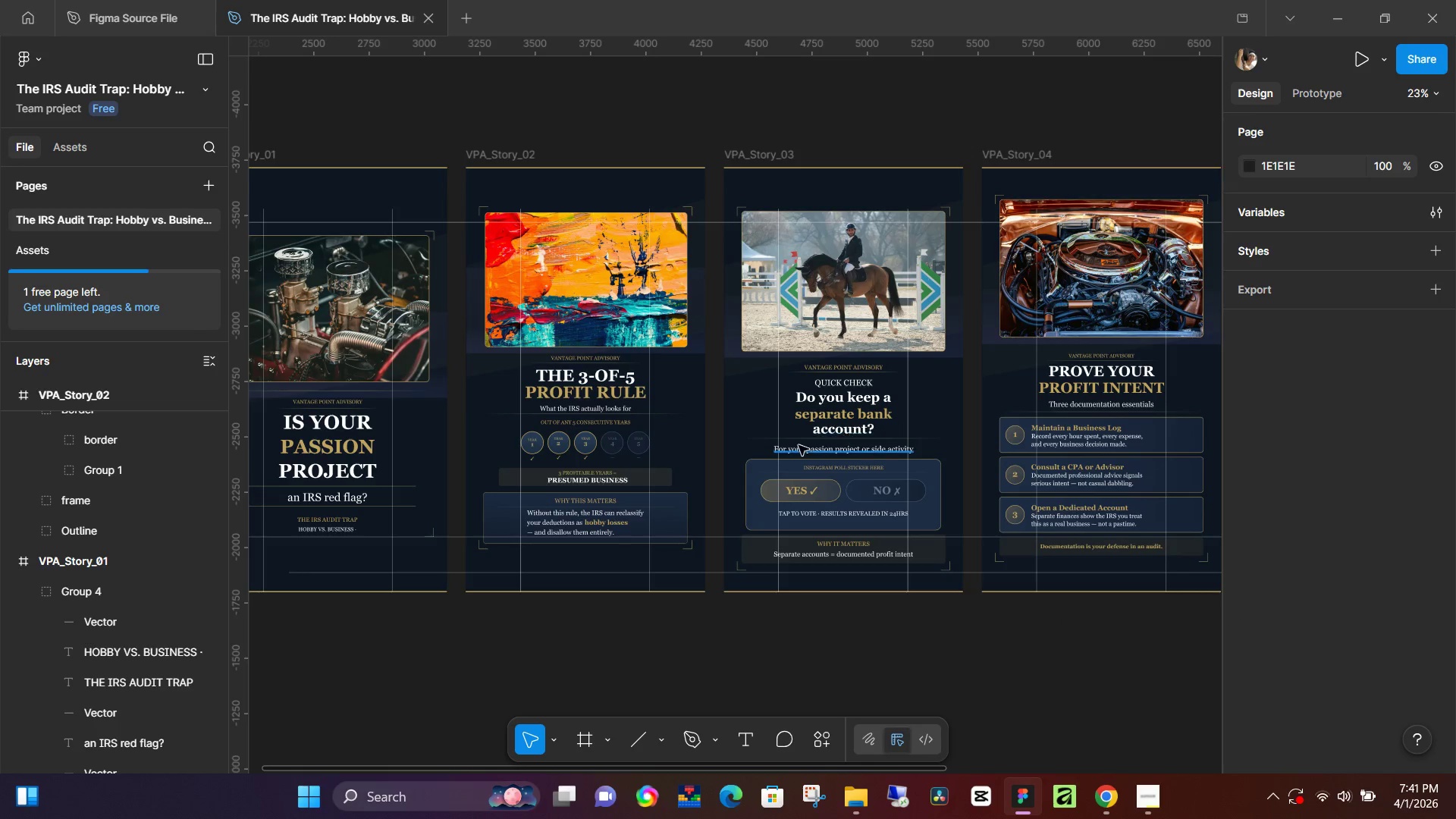 
hold_key(key=ControlLeft, duration=1.08)
scroll: coordinate [740, 448], scroll_direction: up, amount: 10.0
 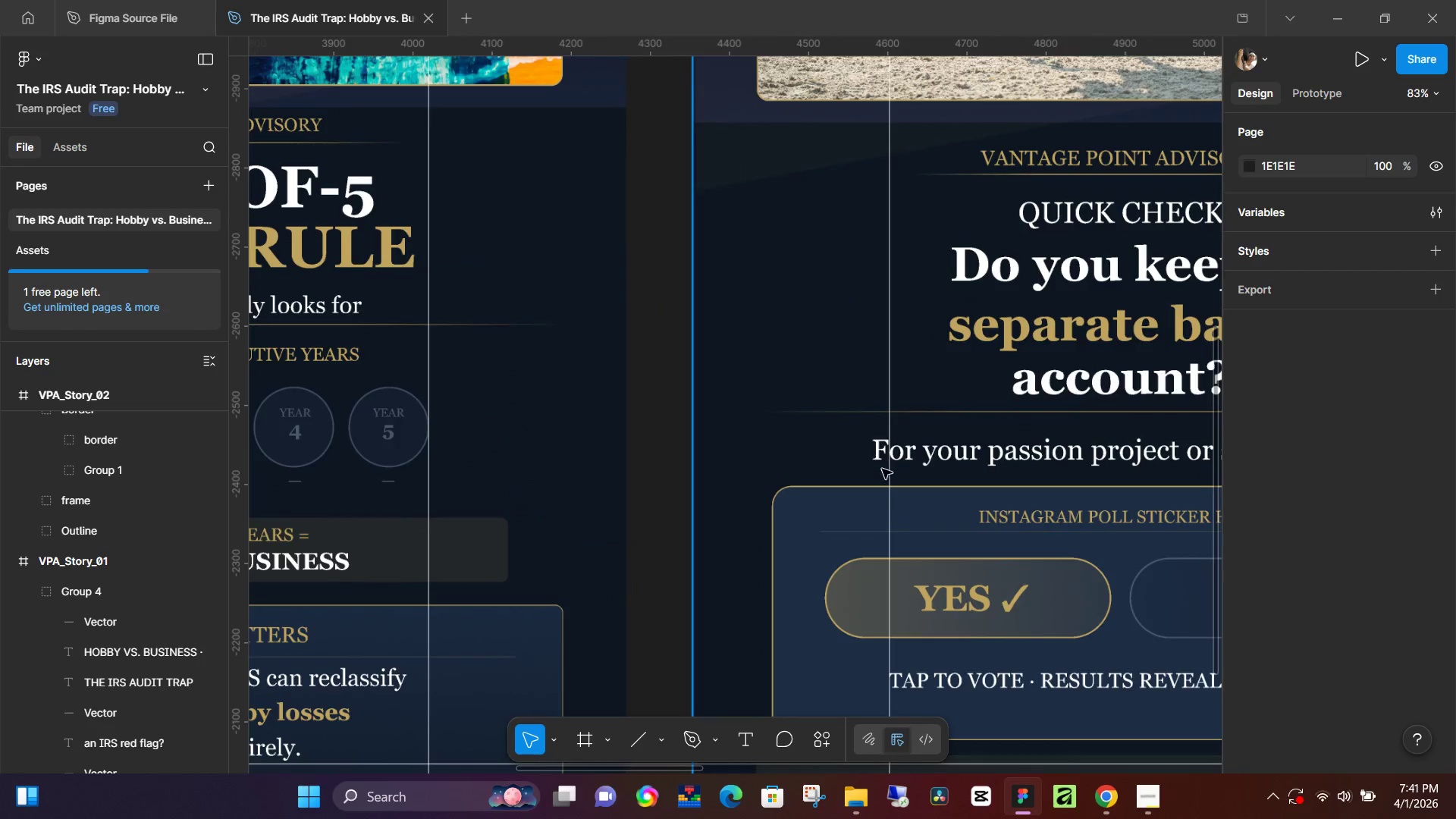 
double_click([929, 457])
 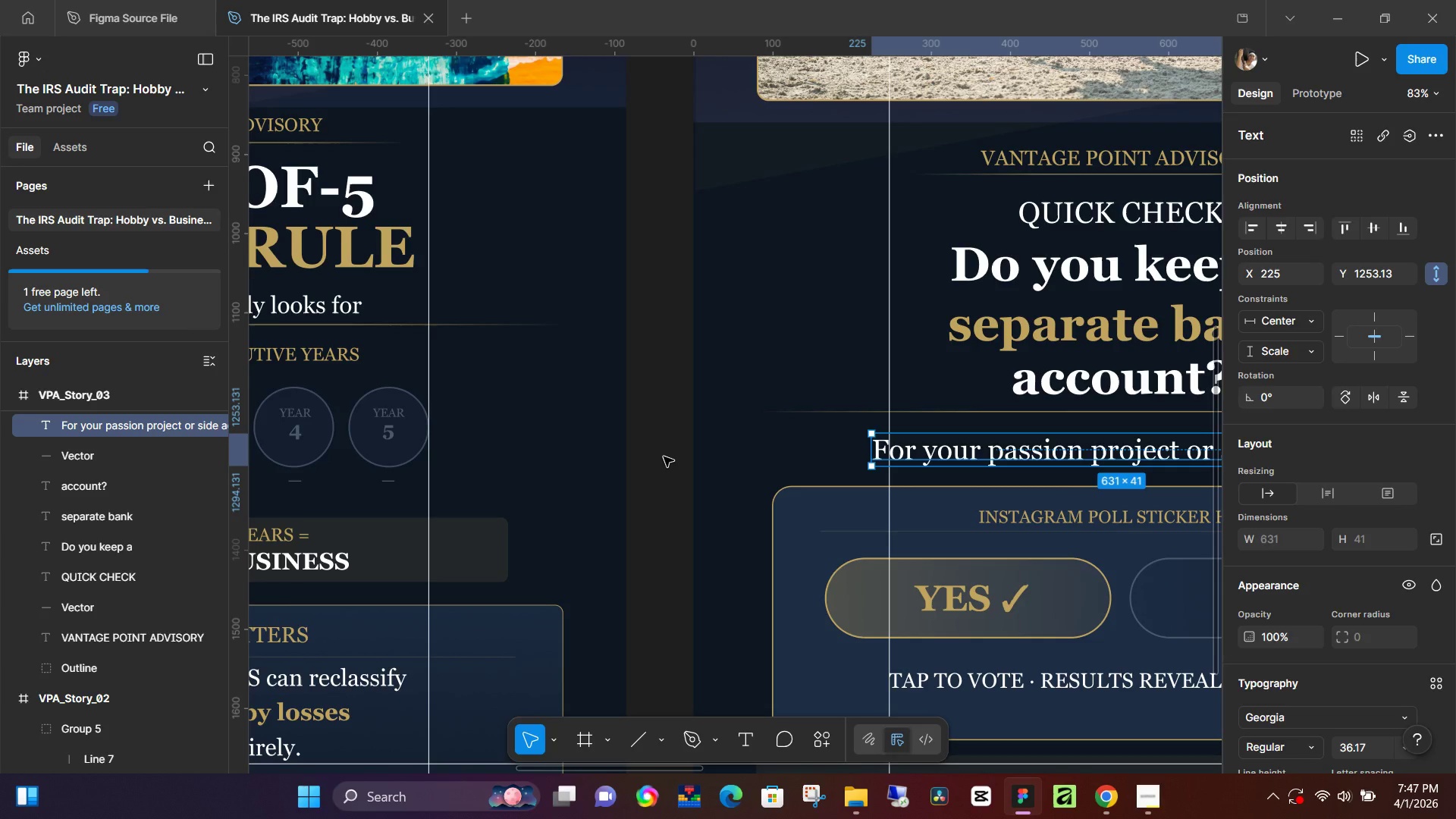 
wait(399.77)
 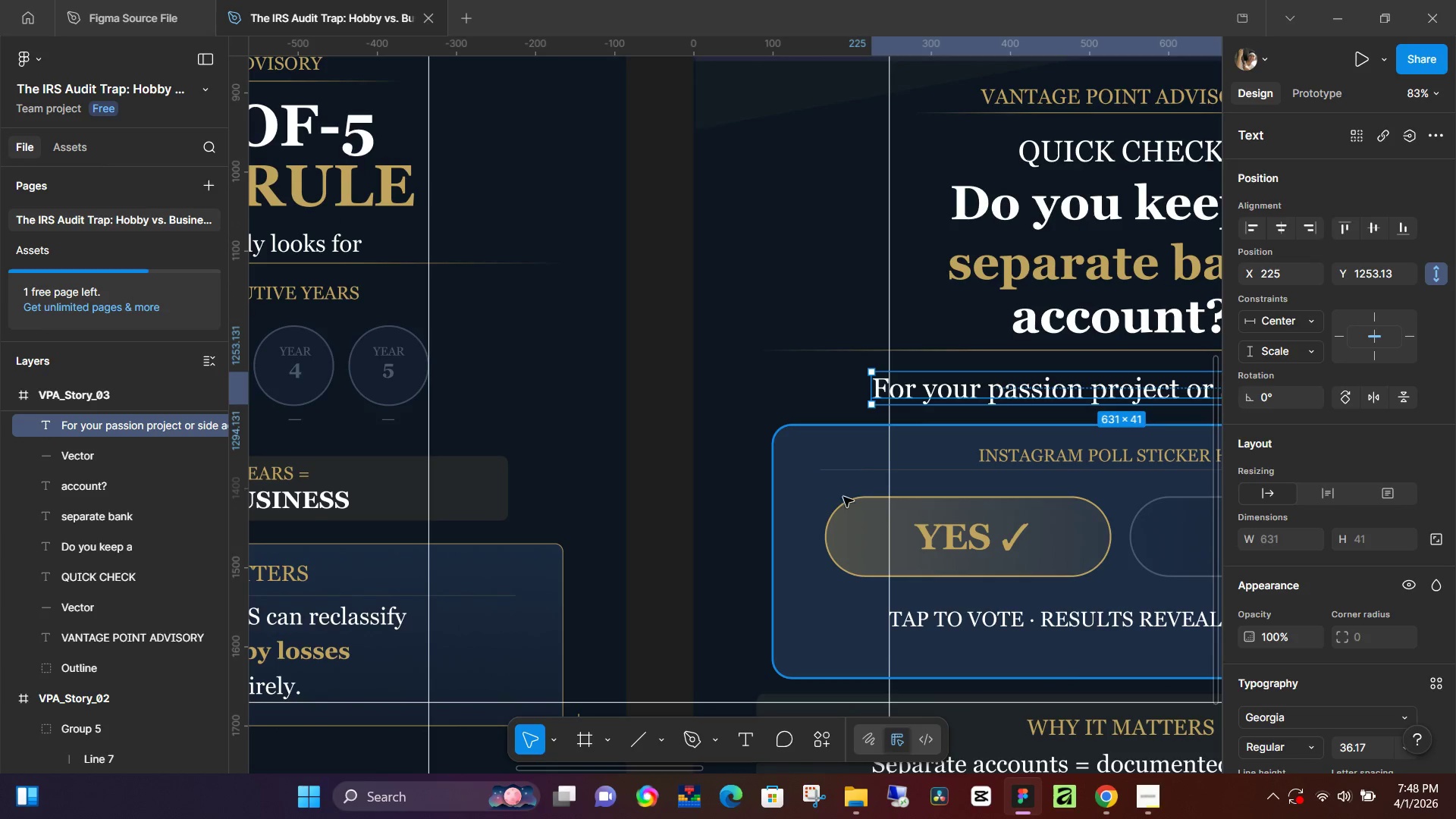 
left_click([880, 514])
 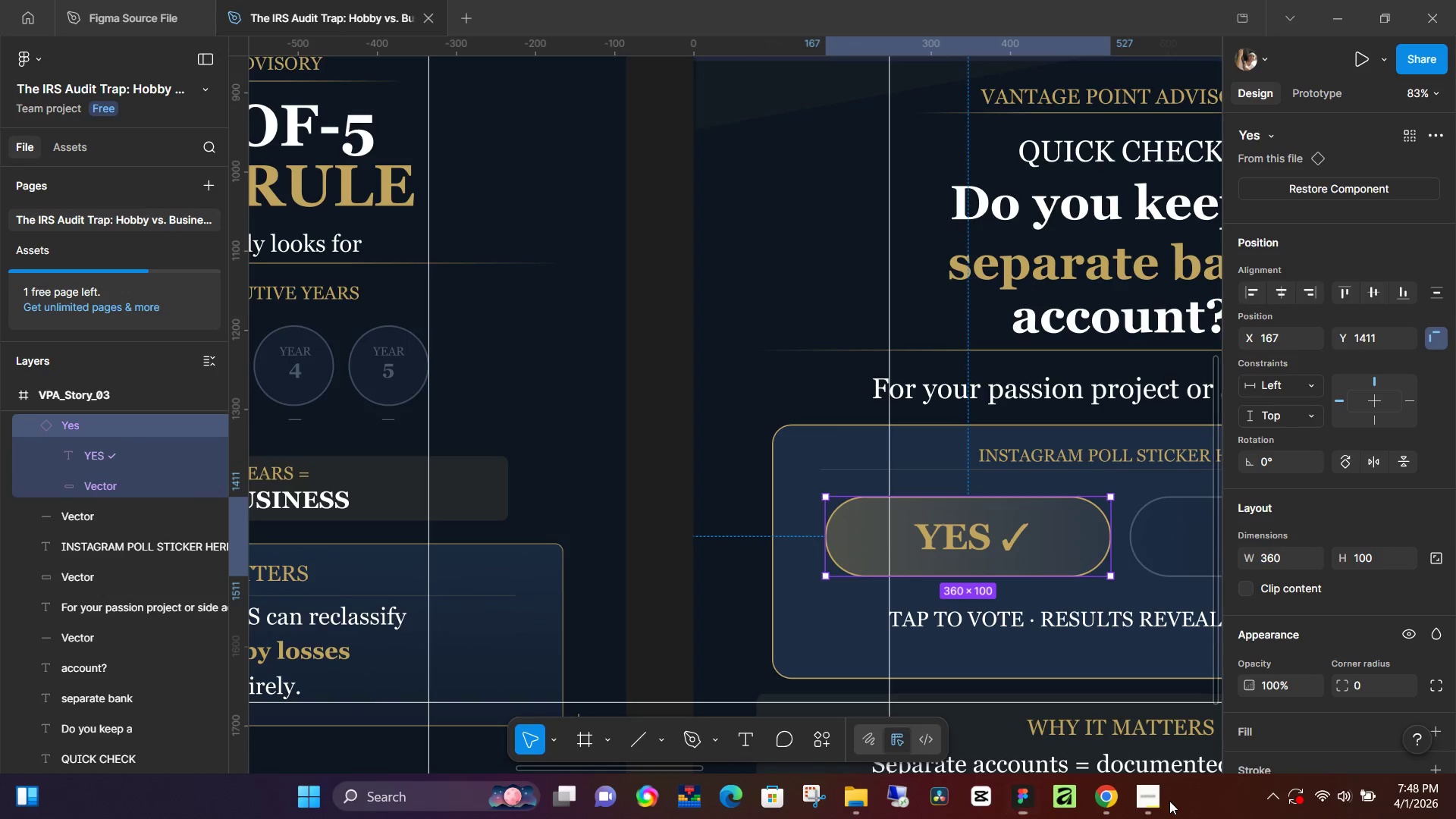 
scroll: coordinate [664, 464], scroll_direction: down, amount: 5.0
 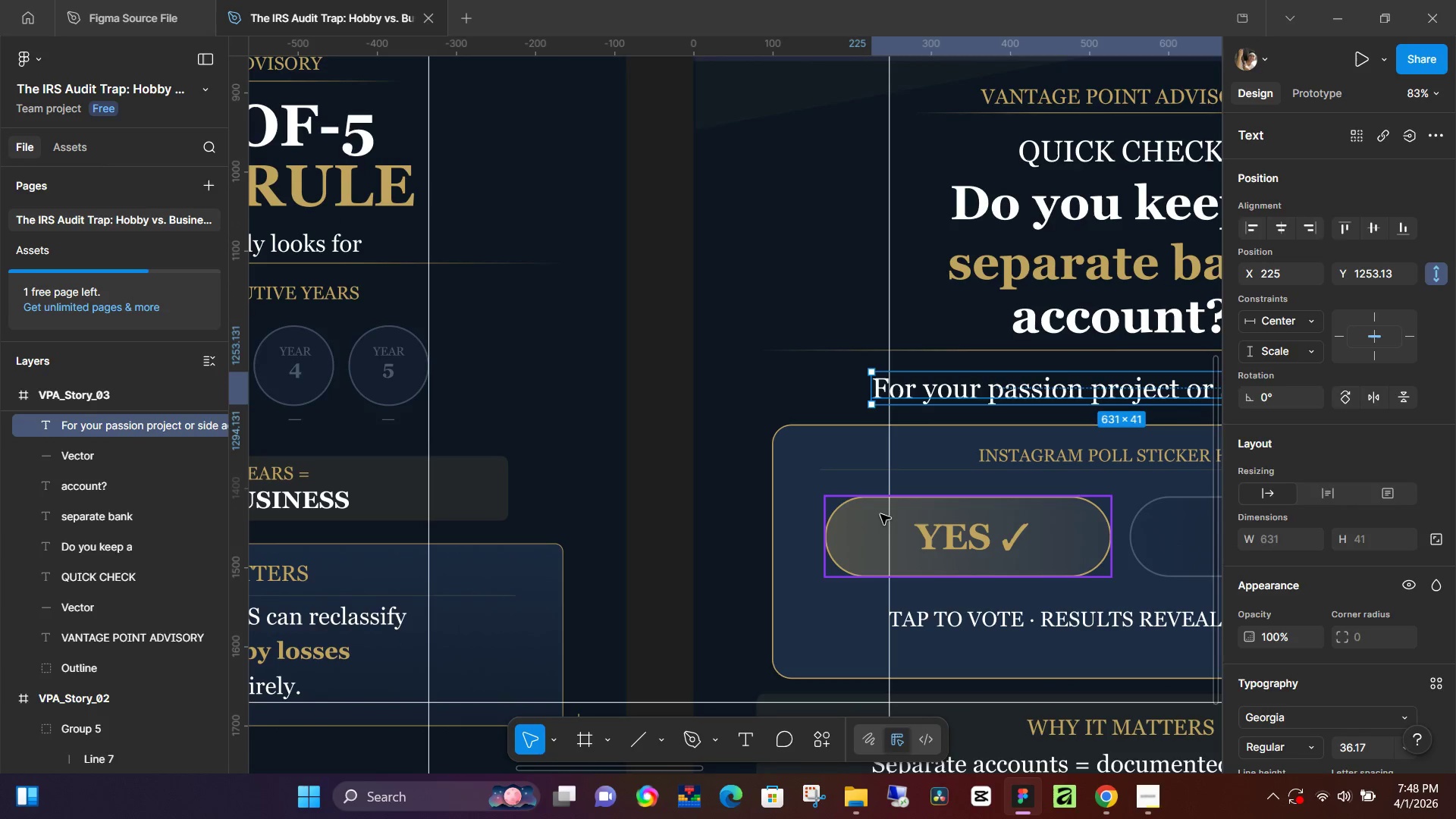 
double_click([1161, 805])